 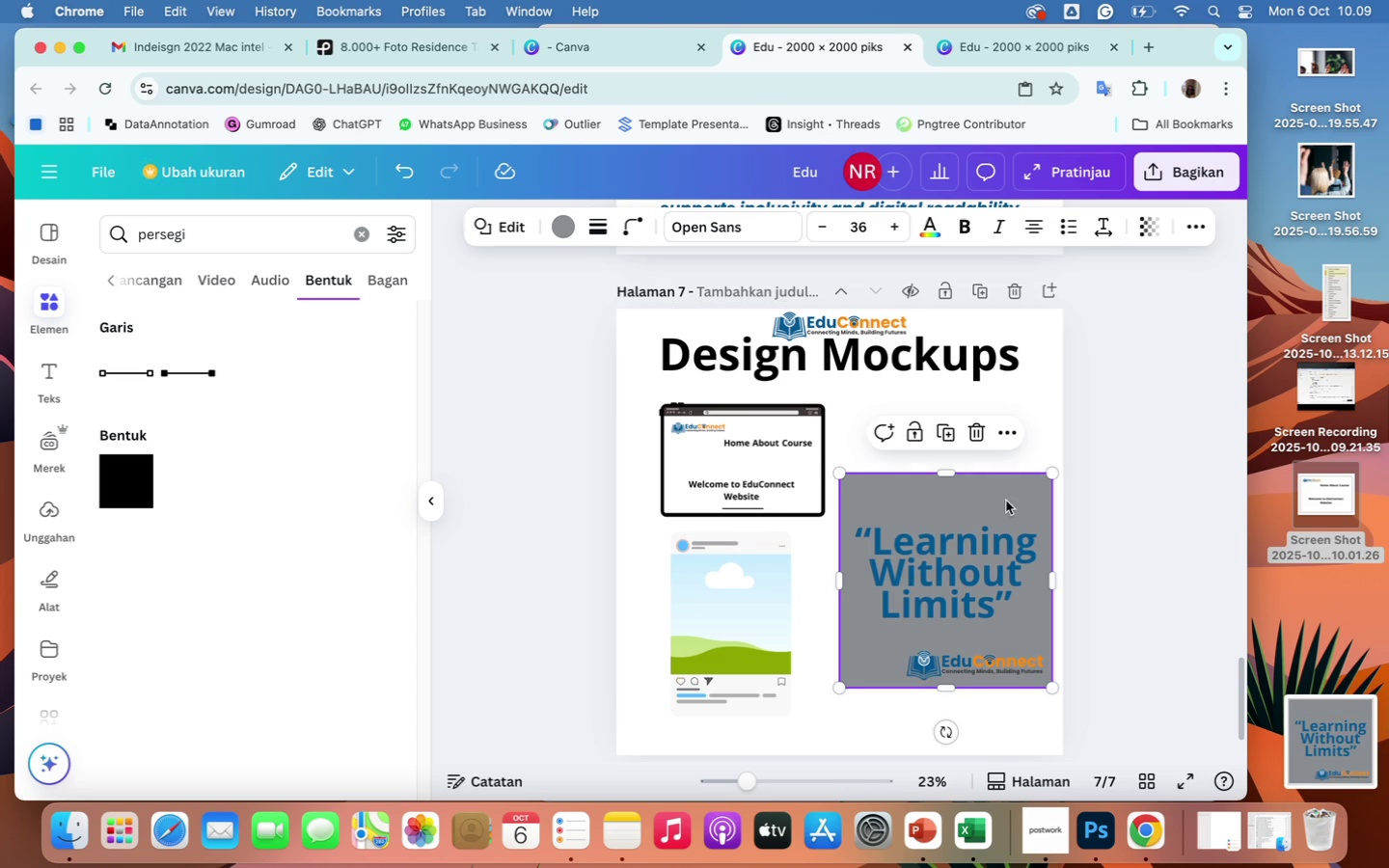 
key(Backspace)
 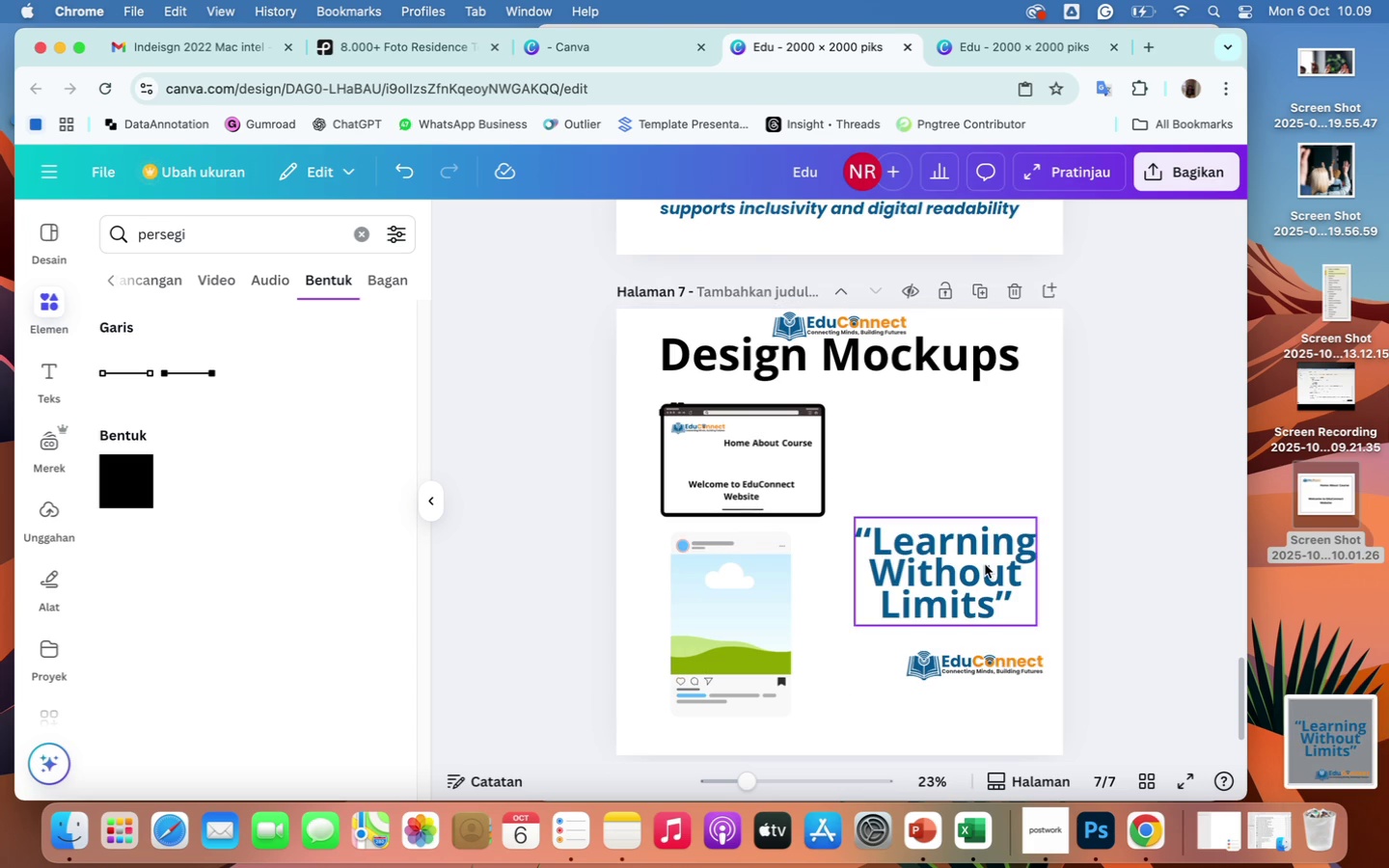 
left_click([985, 564])
 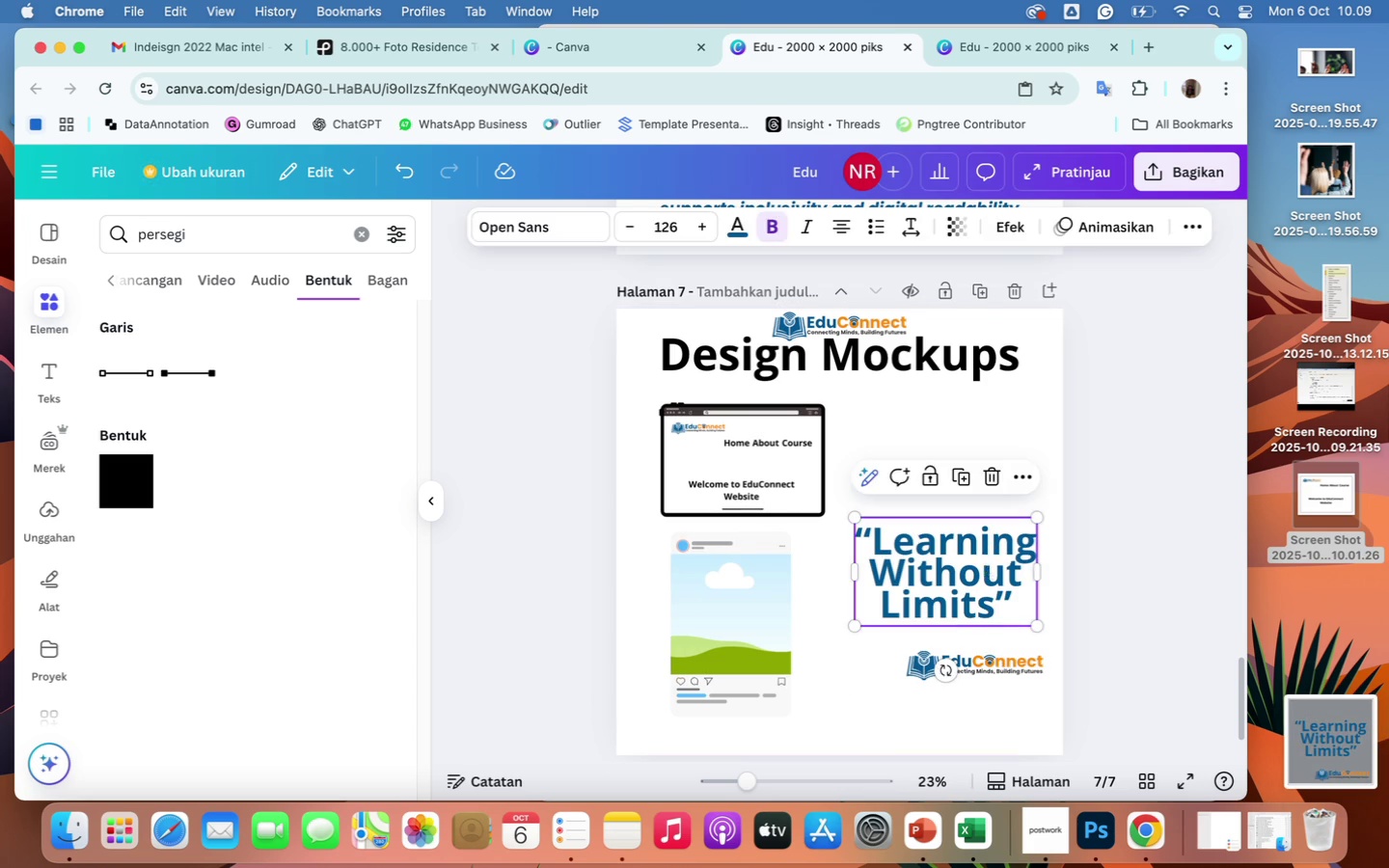 
key(Backspace)
 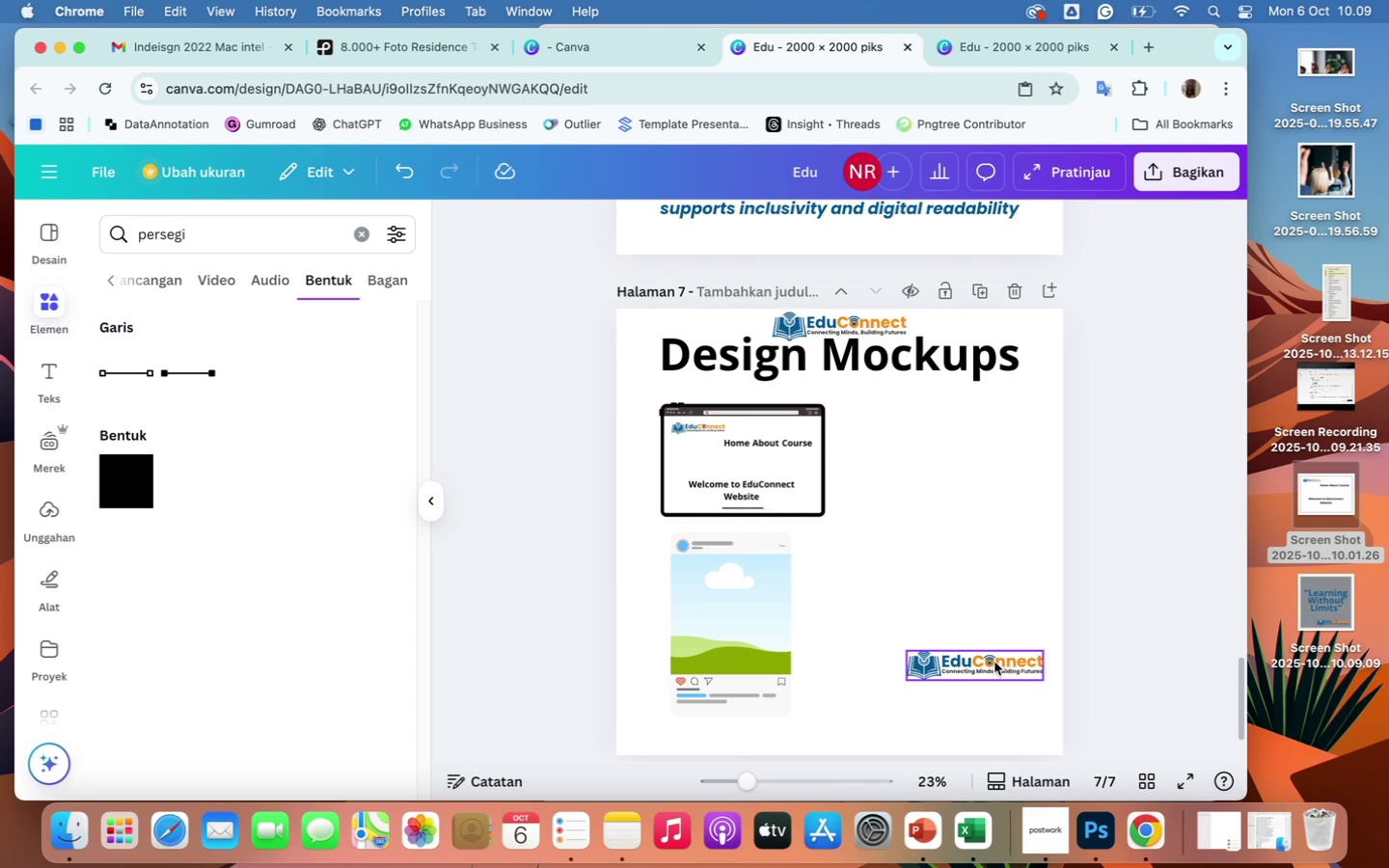 
left_click([994, 662])
 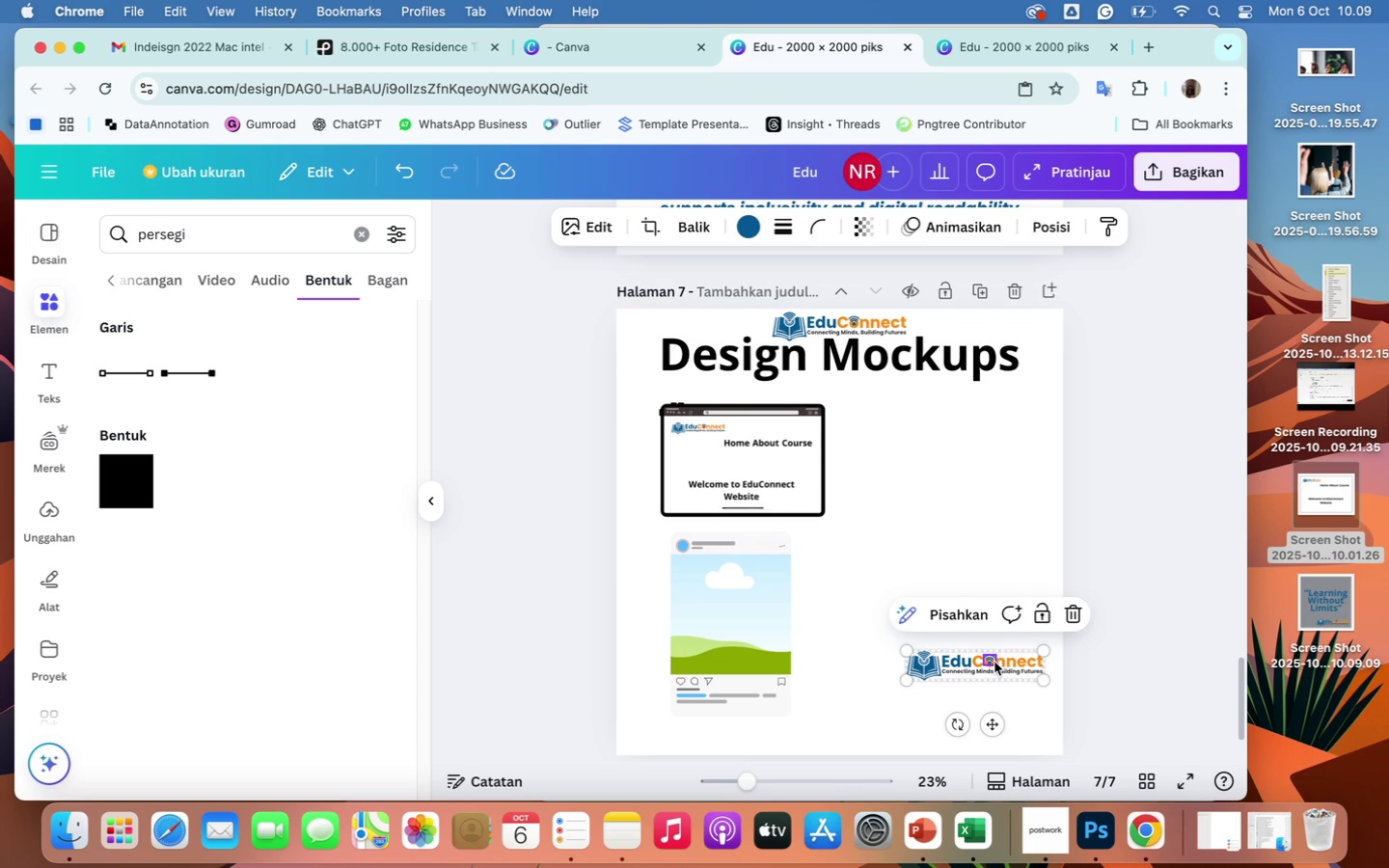 
key(Backspace)
 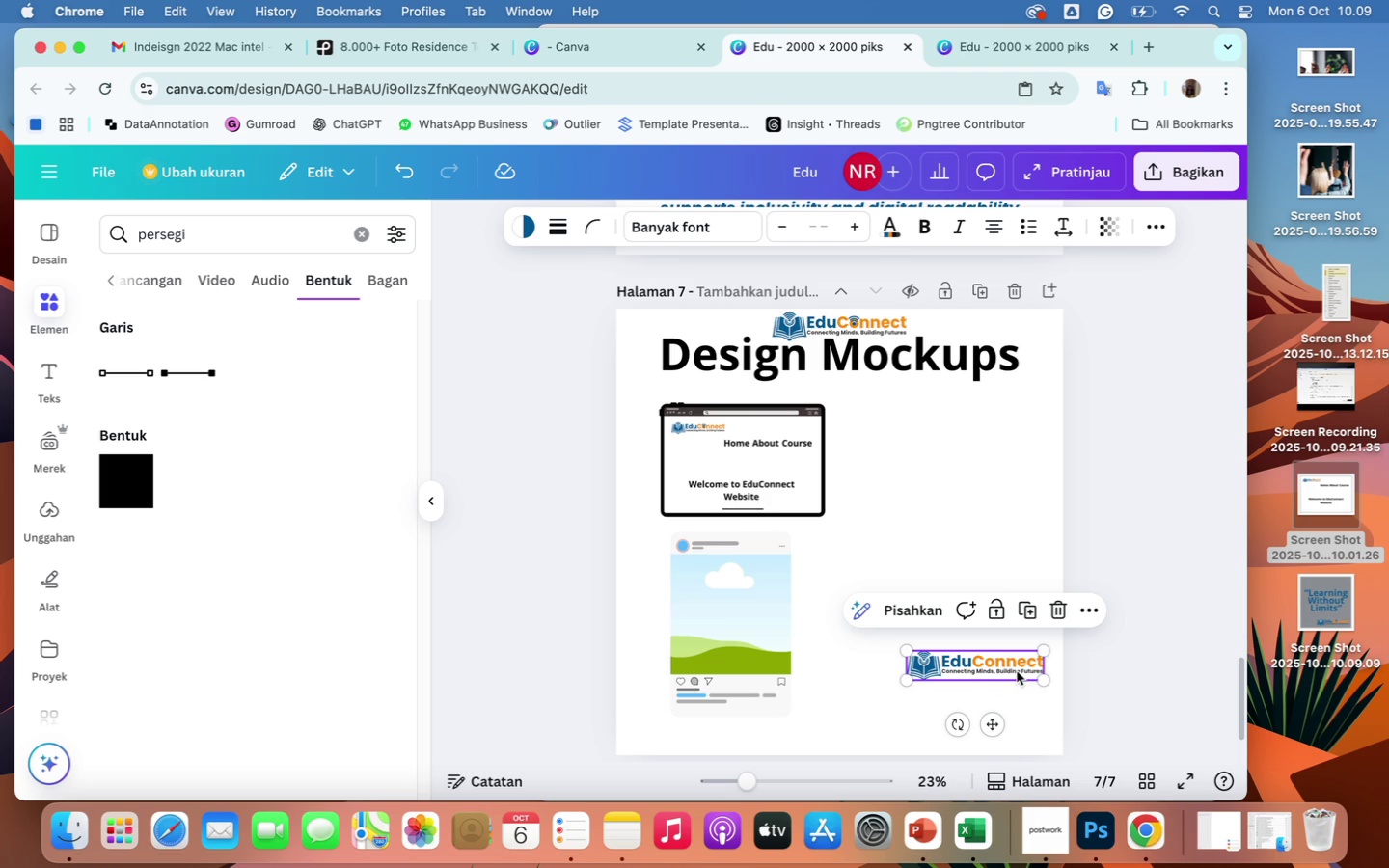 
left_click([1017, 671])
 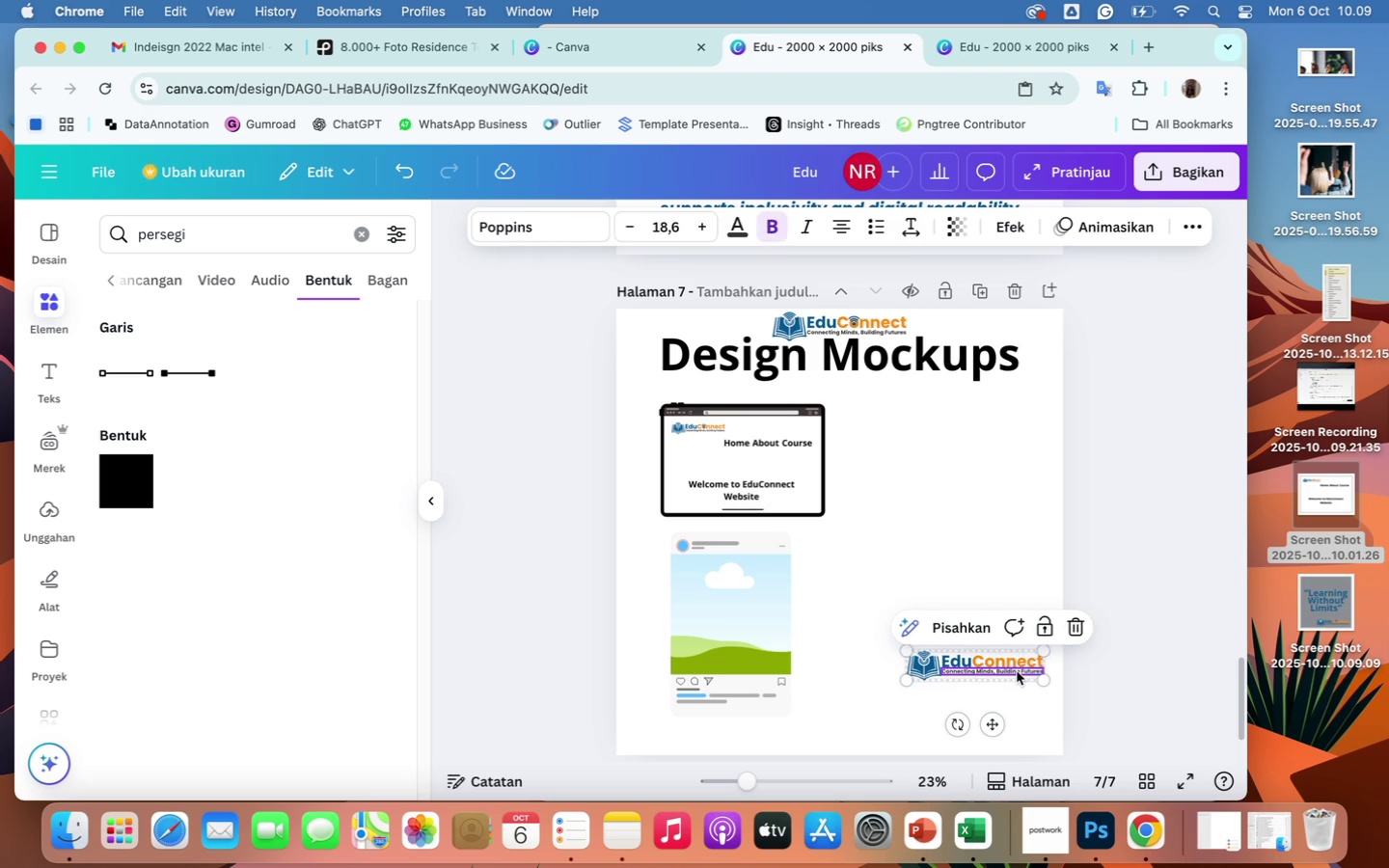 
key(Backspace)